 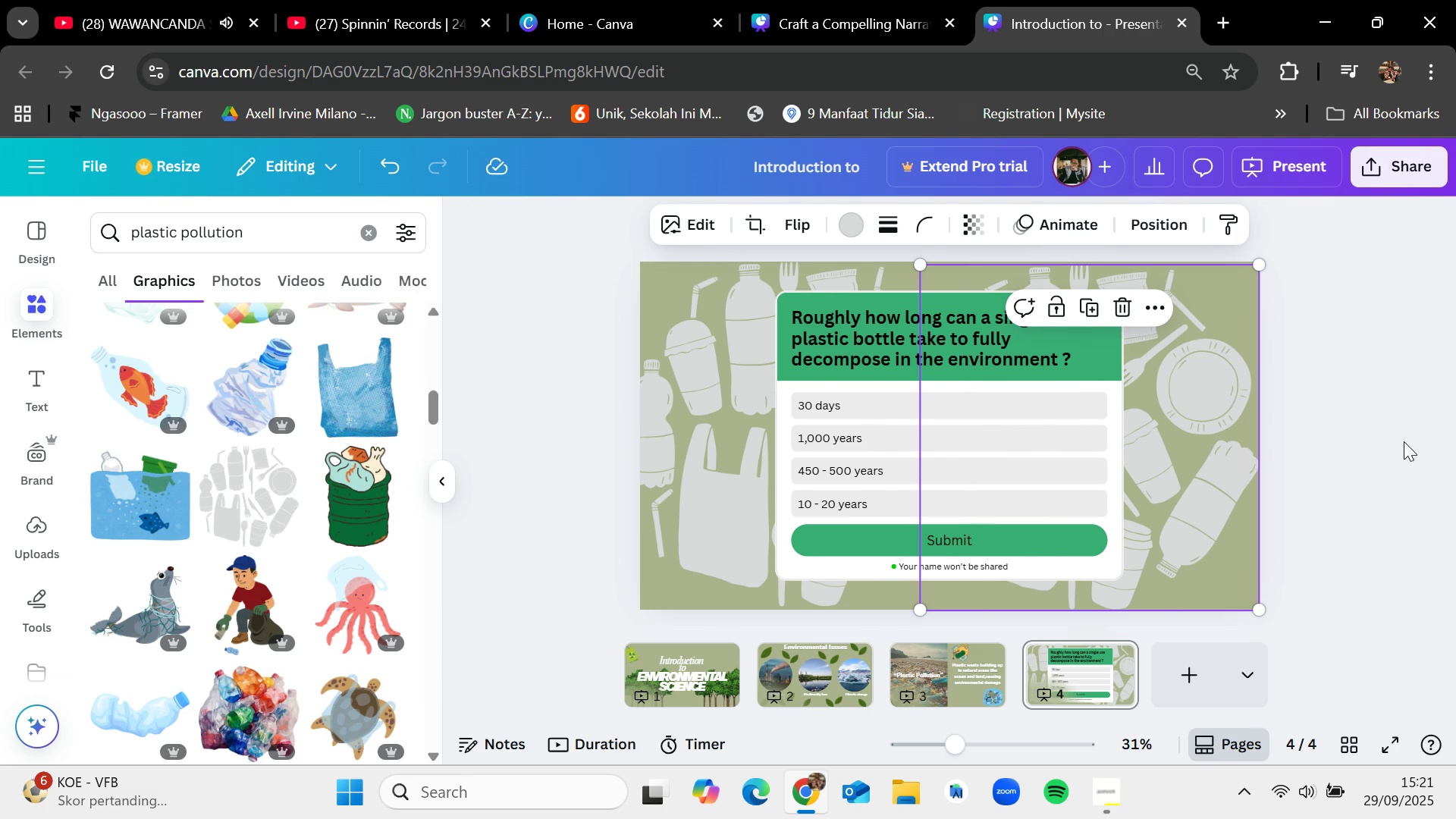 
left_click([1398, 441])
 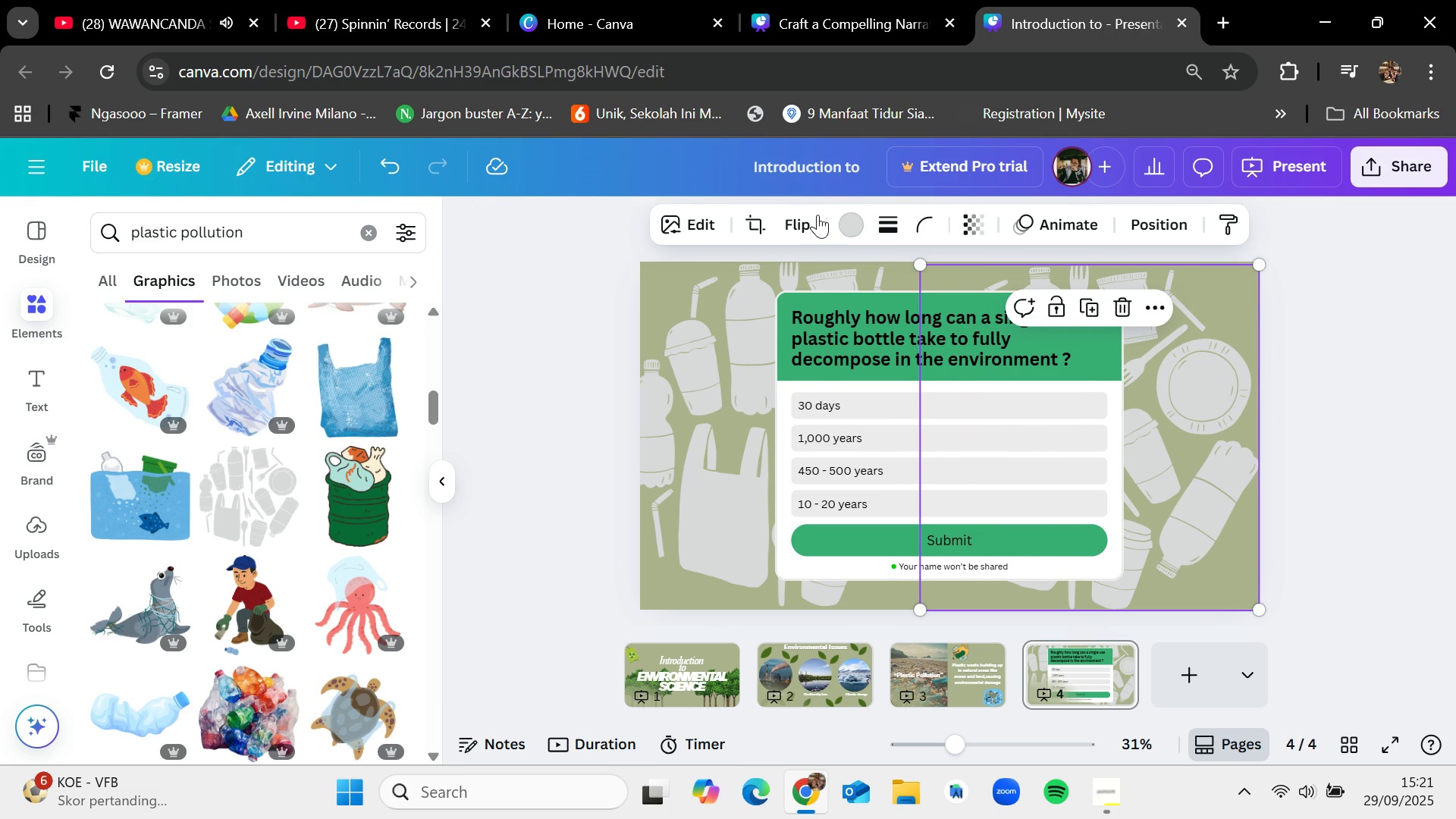 
left_click([843, 219])
 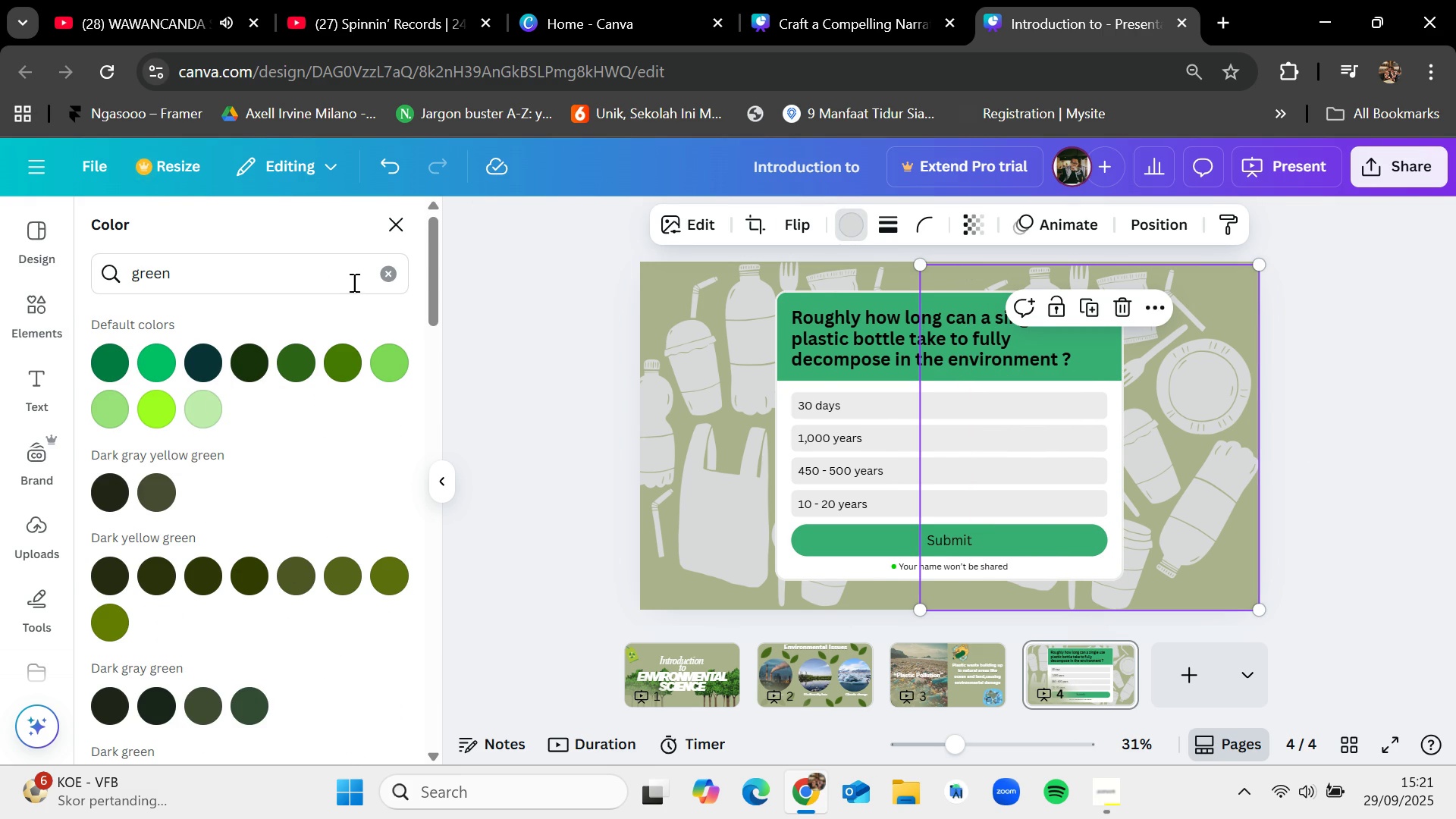 
left_click([392, 271])
 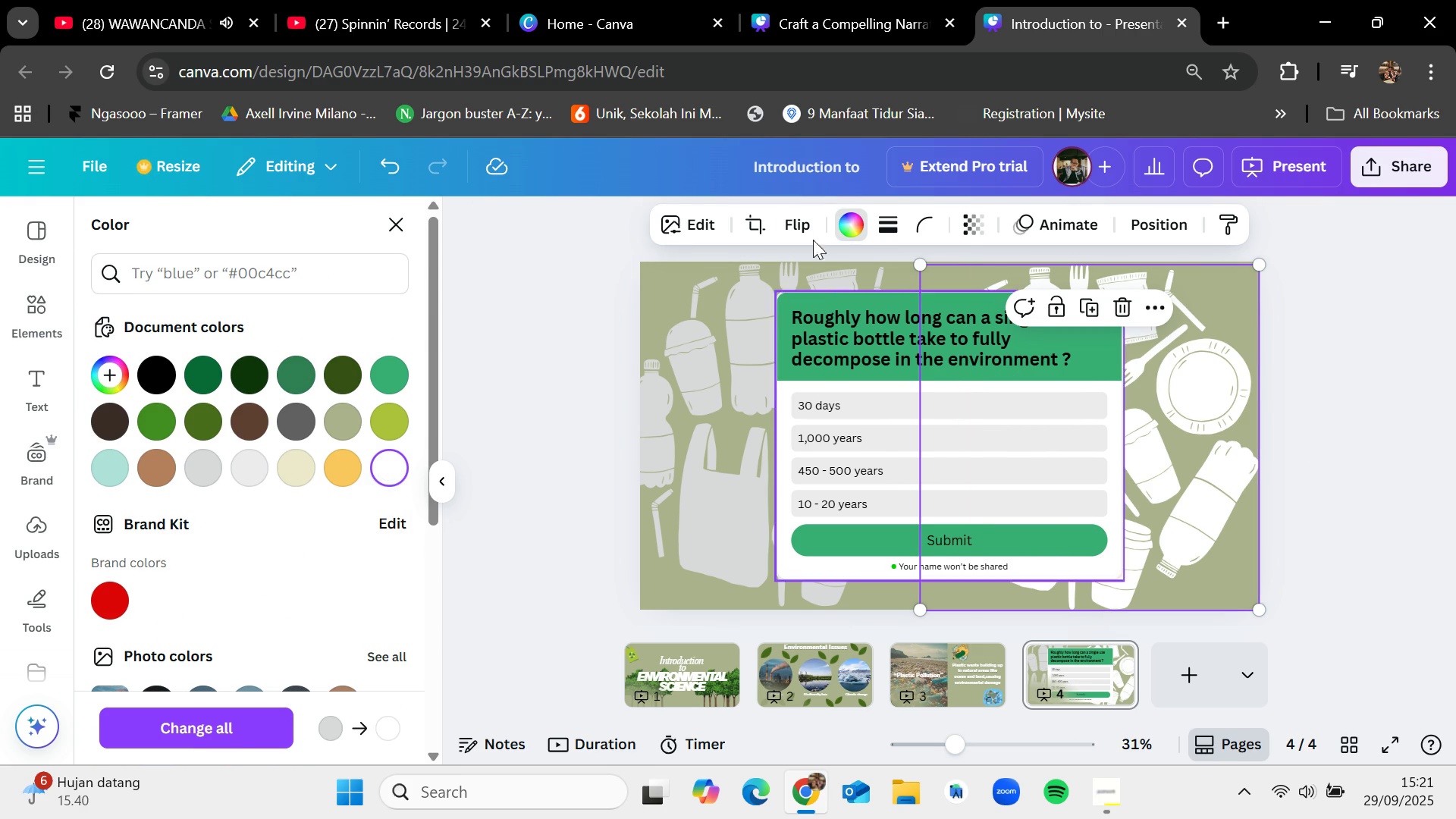 
left_click([719, 317])
 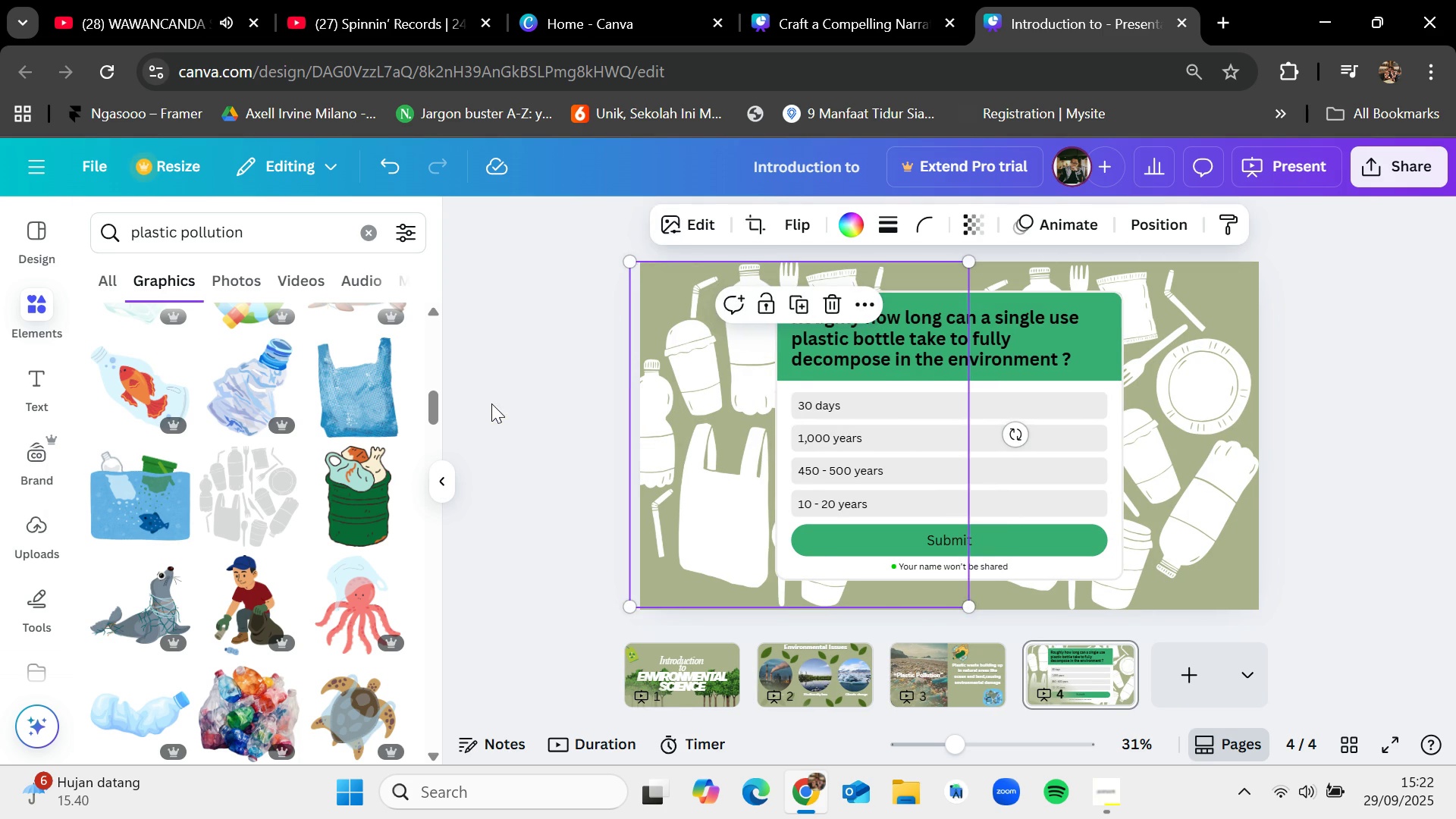 
left_click([533, 360])